 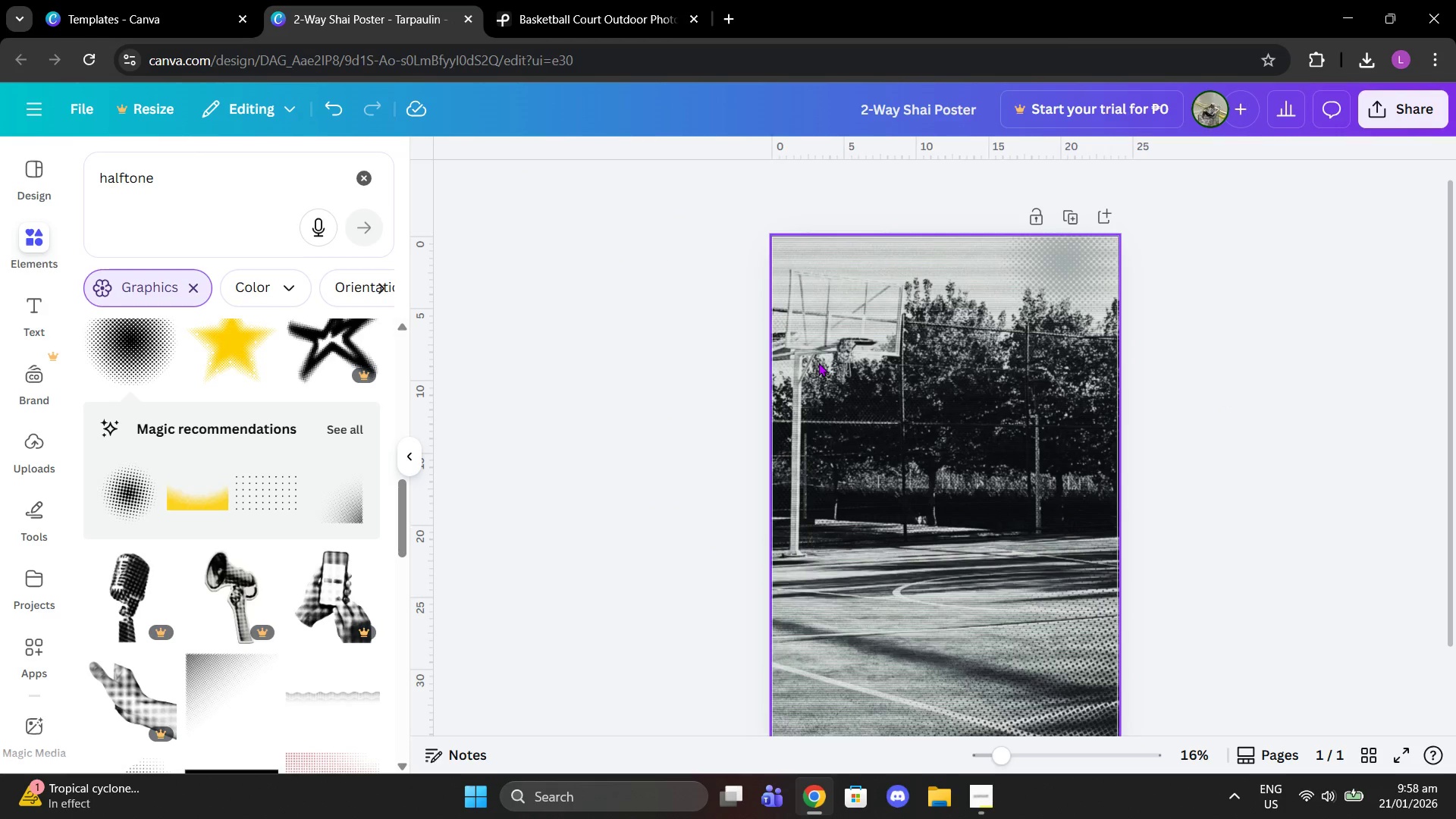 
left_click([33, 306])
 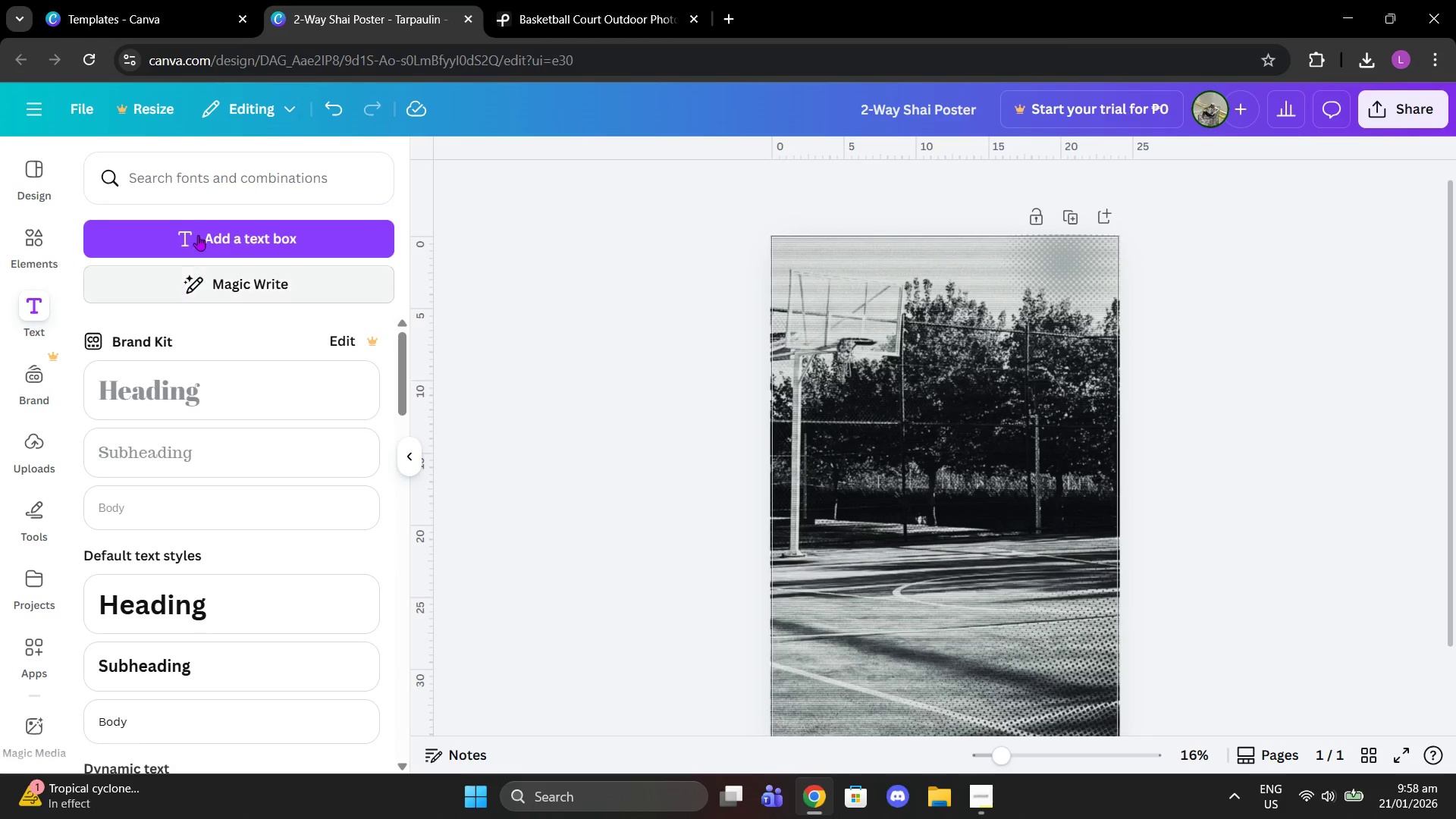 
left_click([193, 193])
 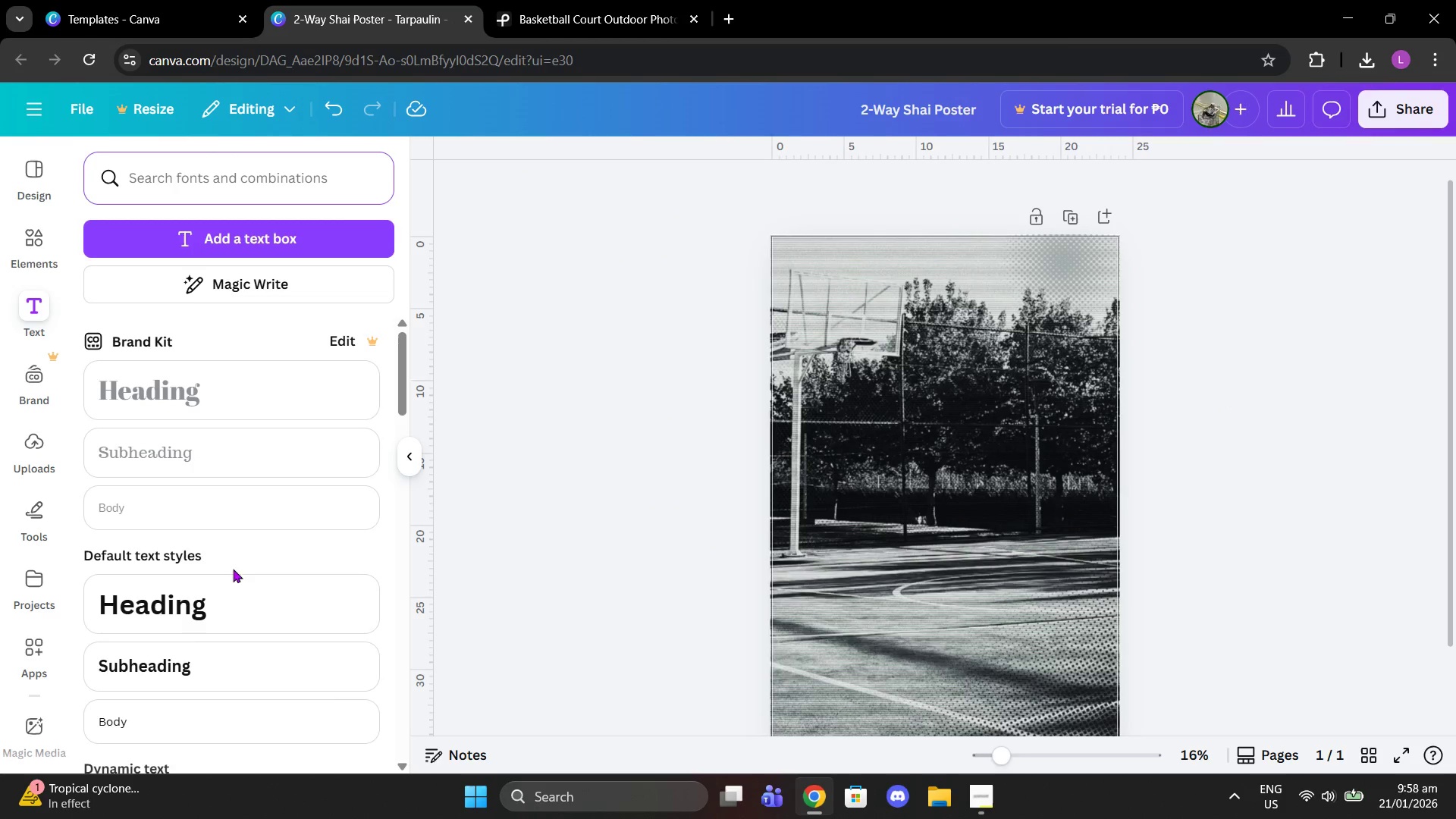 
left_click([226, 607])
 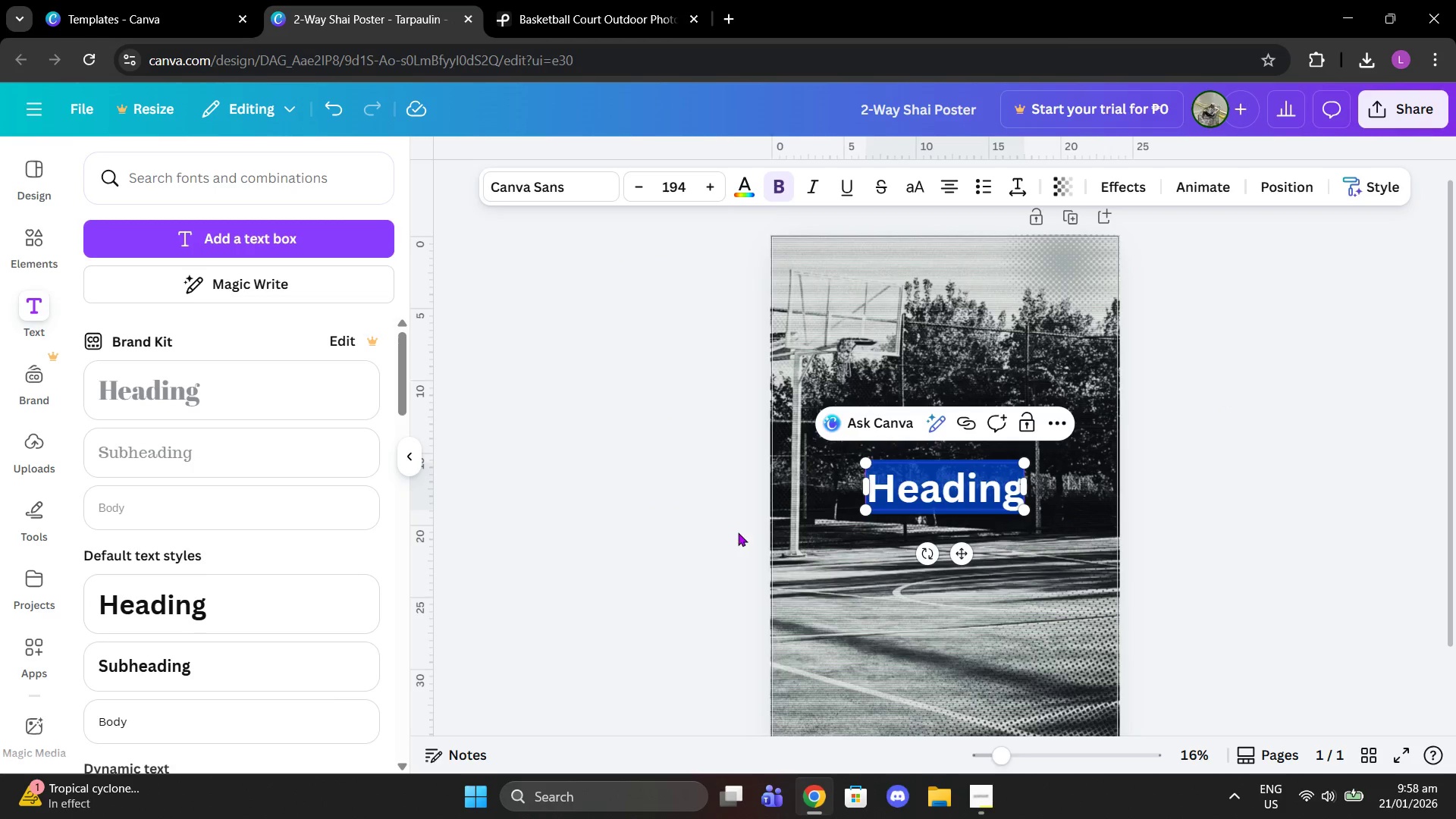 
hold_key(key=ShiftLeft, duration=0.89)
 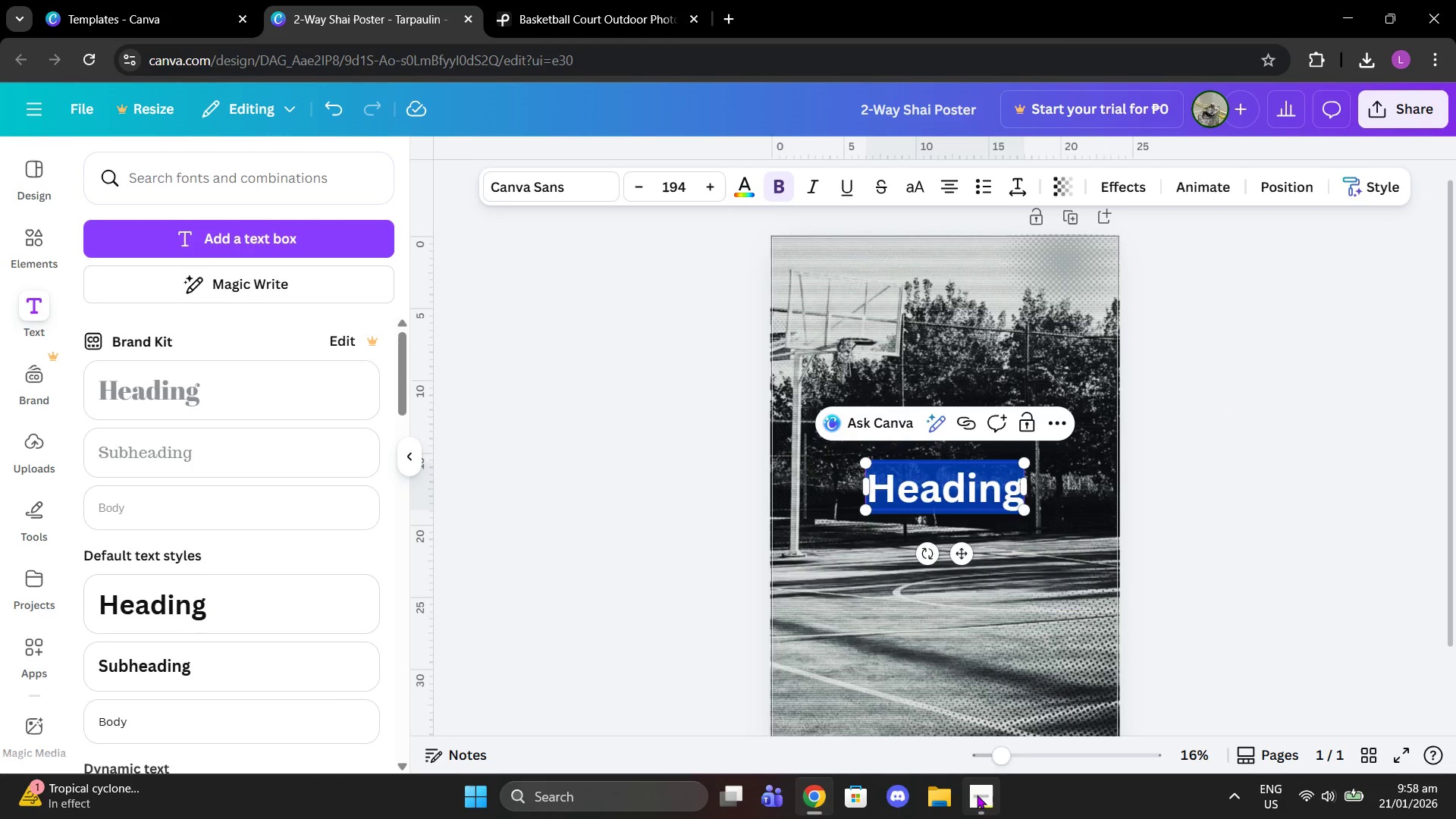 
left_click([977, 795])